 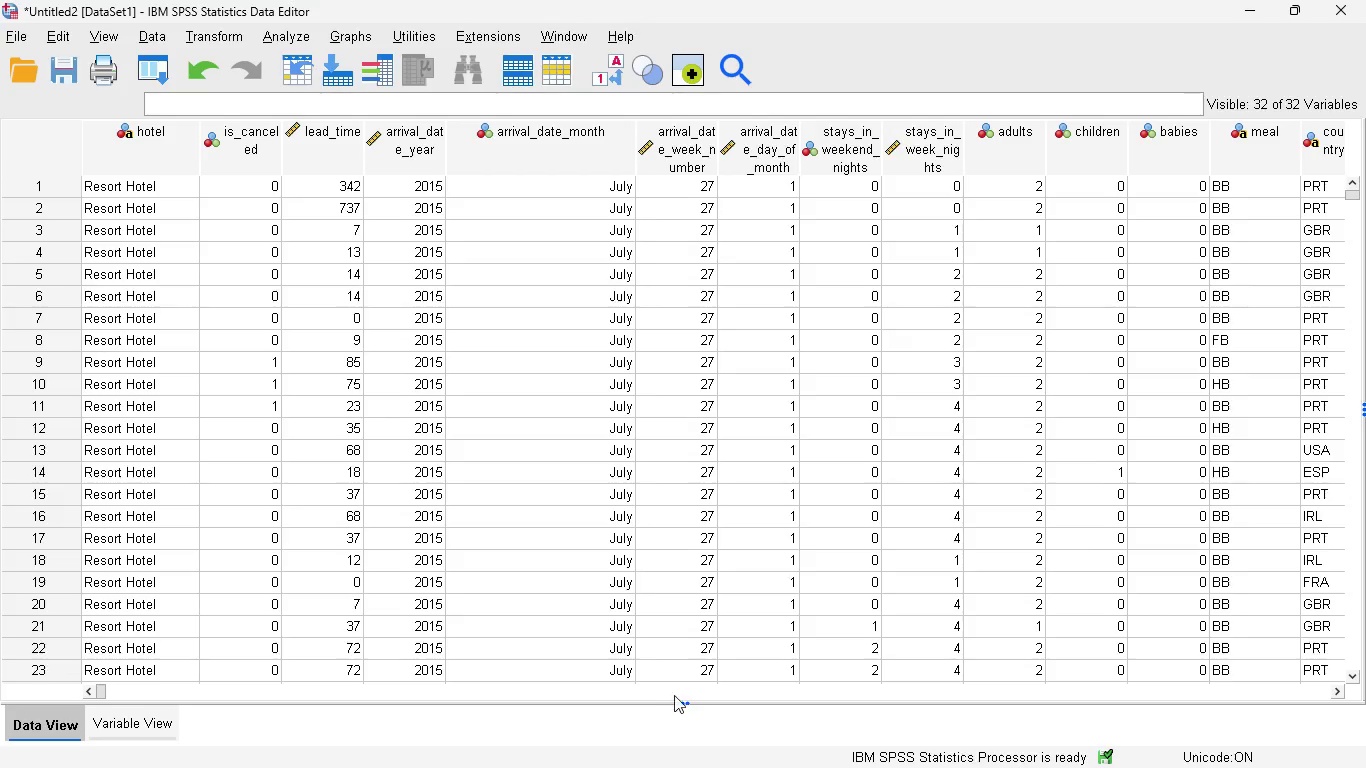 
left_click_drag(start_coordinate=[106, 690], to_coordinate=[153, 689])
 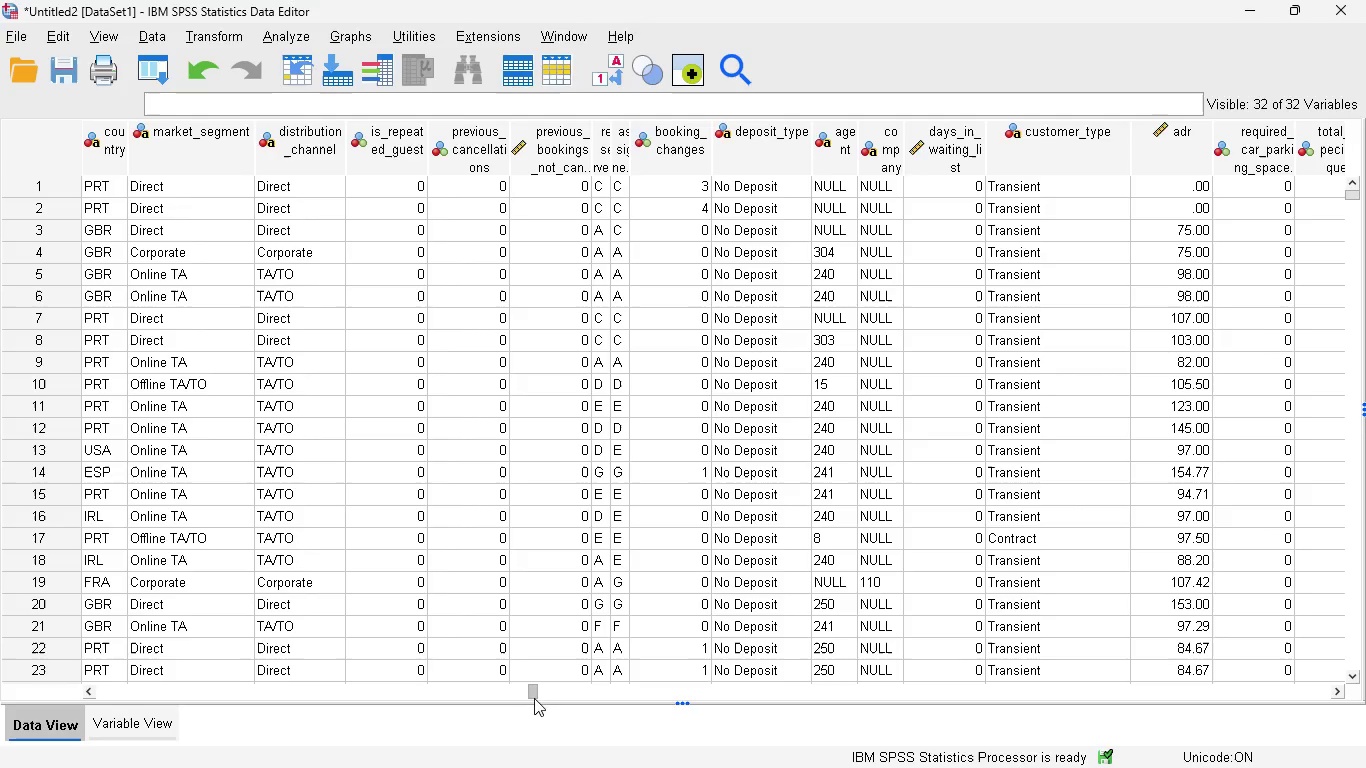 
left_click_drag(start_coordinate=[535, 694], to_coordinate=[504, 691])
 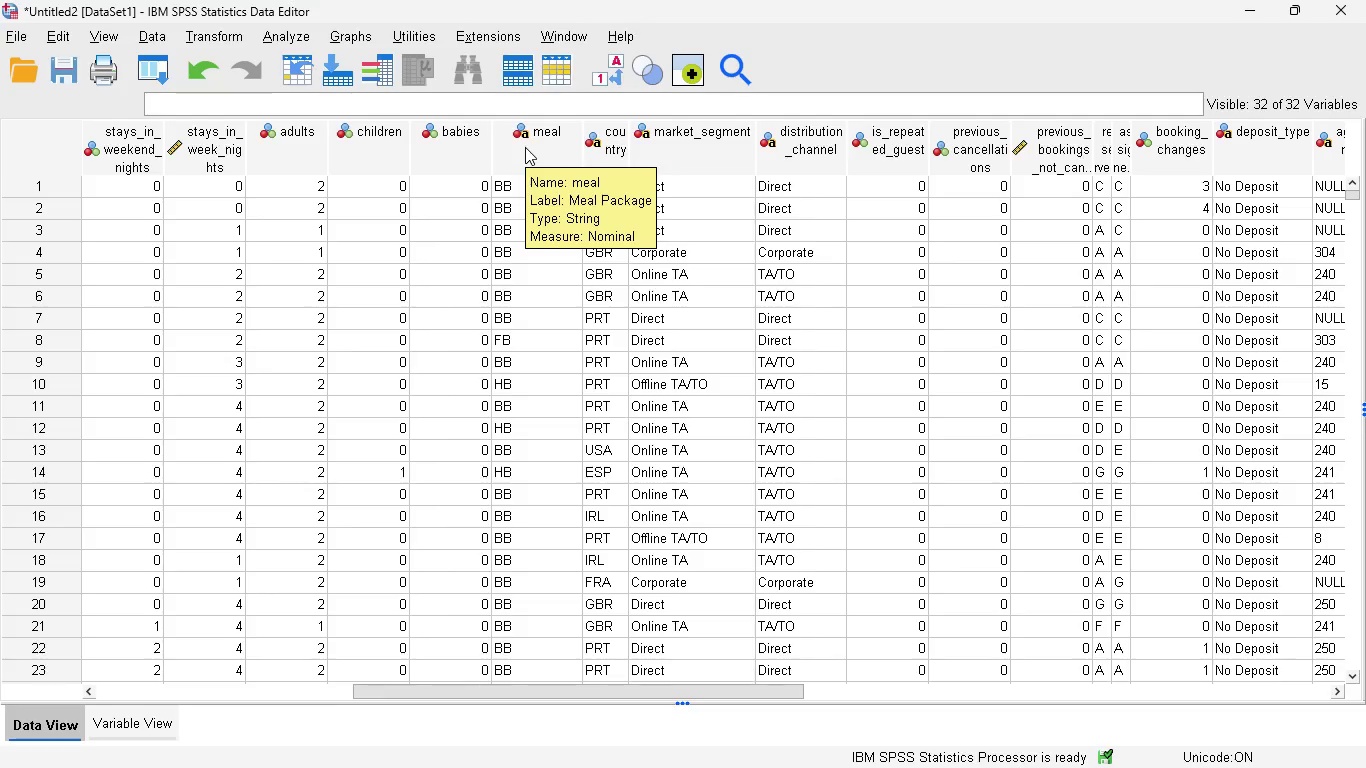 
wait(10.56)
 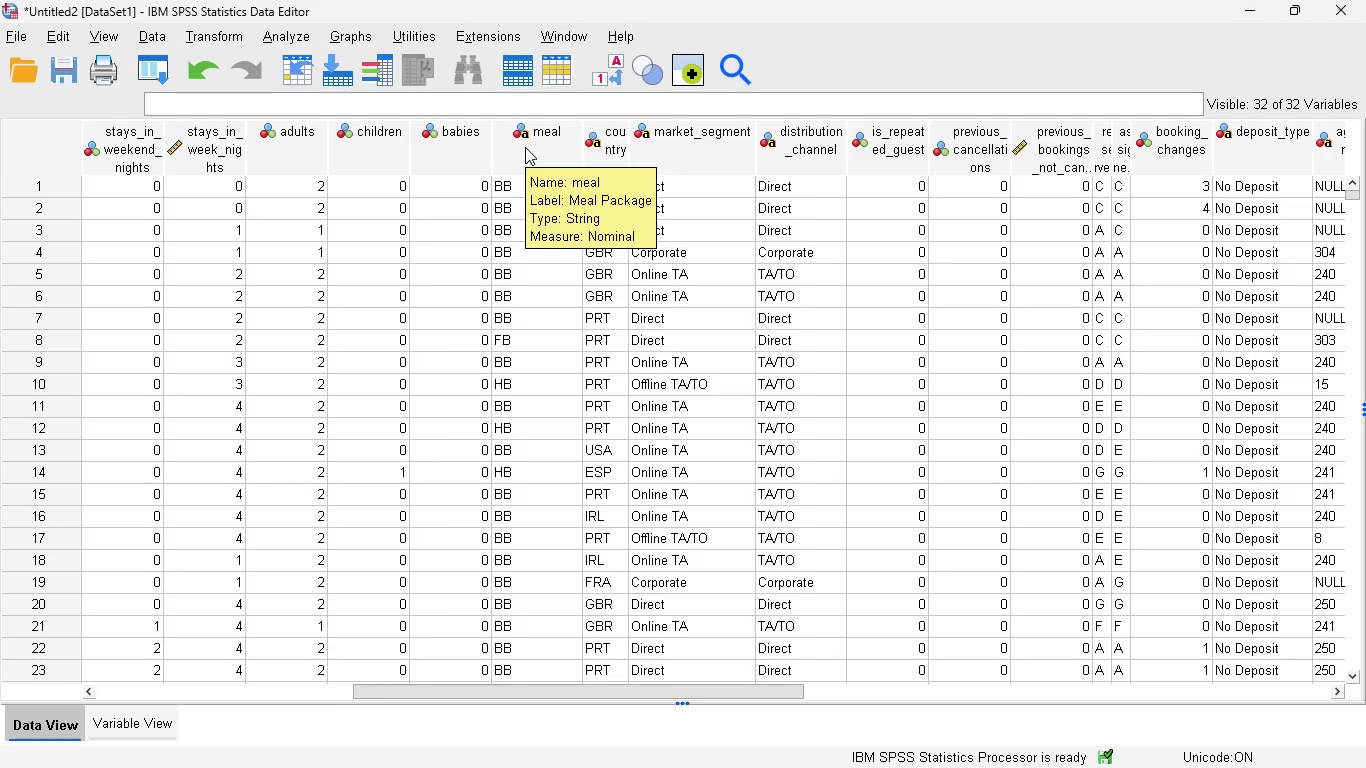 
left_click([150, 718])
 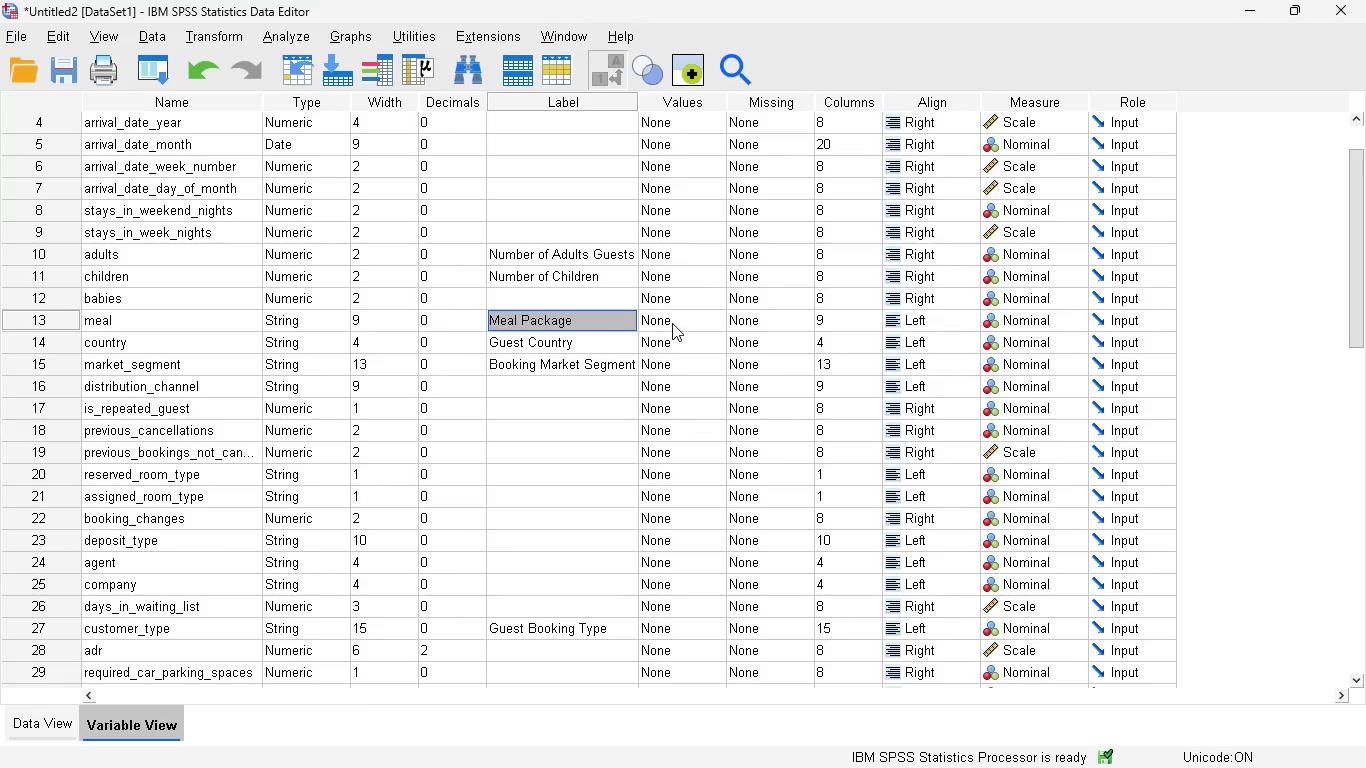 
left_click([673, 318])
 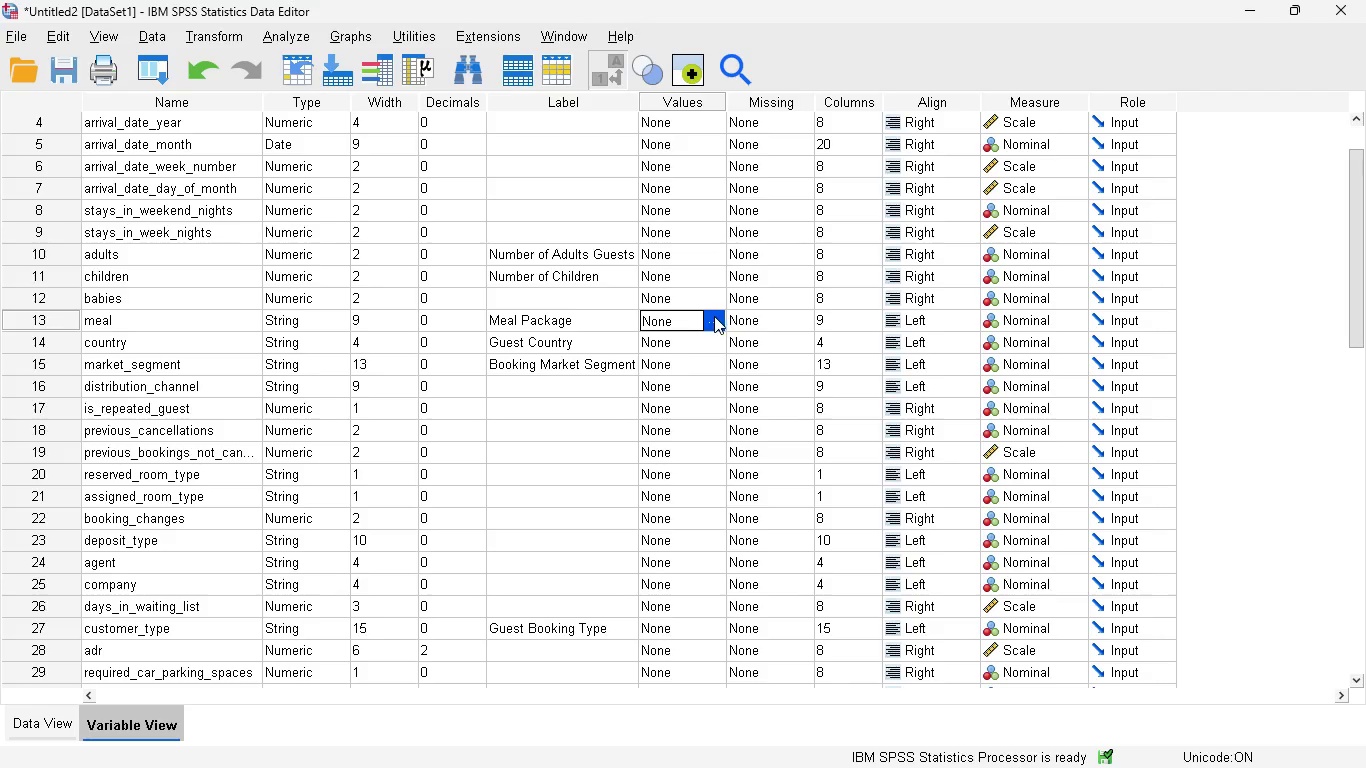 
left_click([715, 316])
 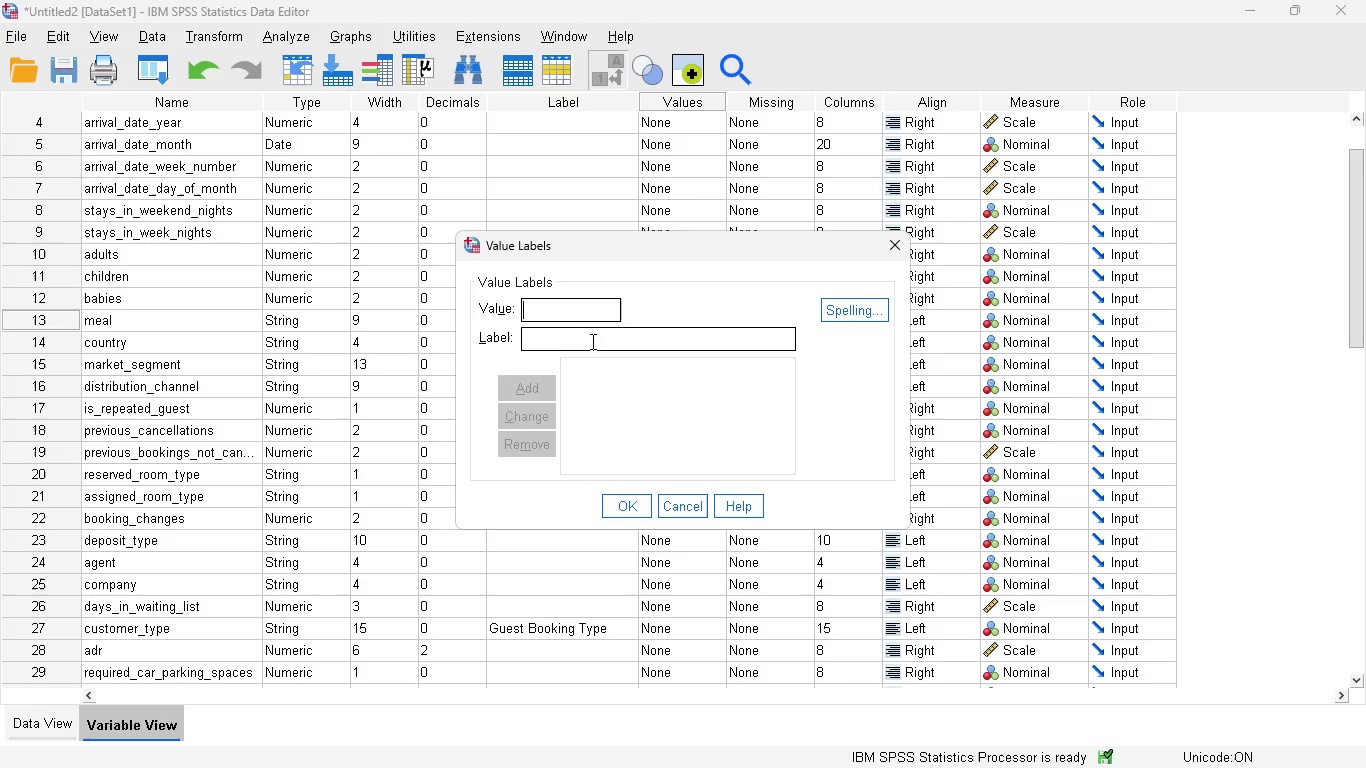 
left_click([547, 307])
 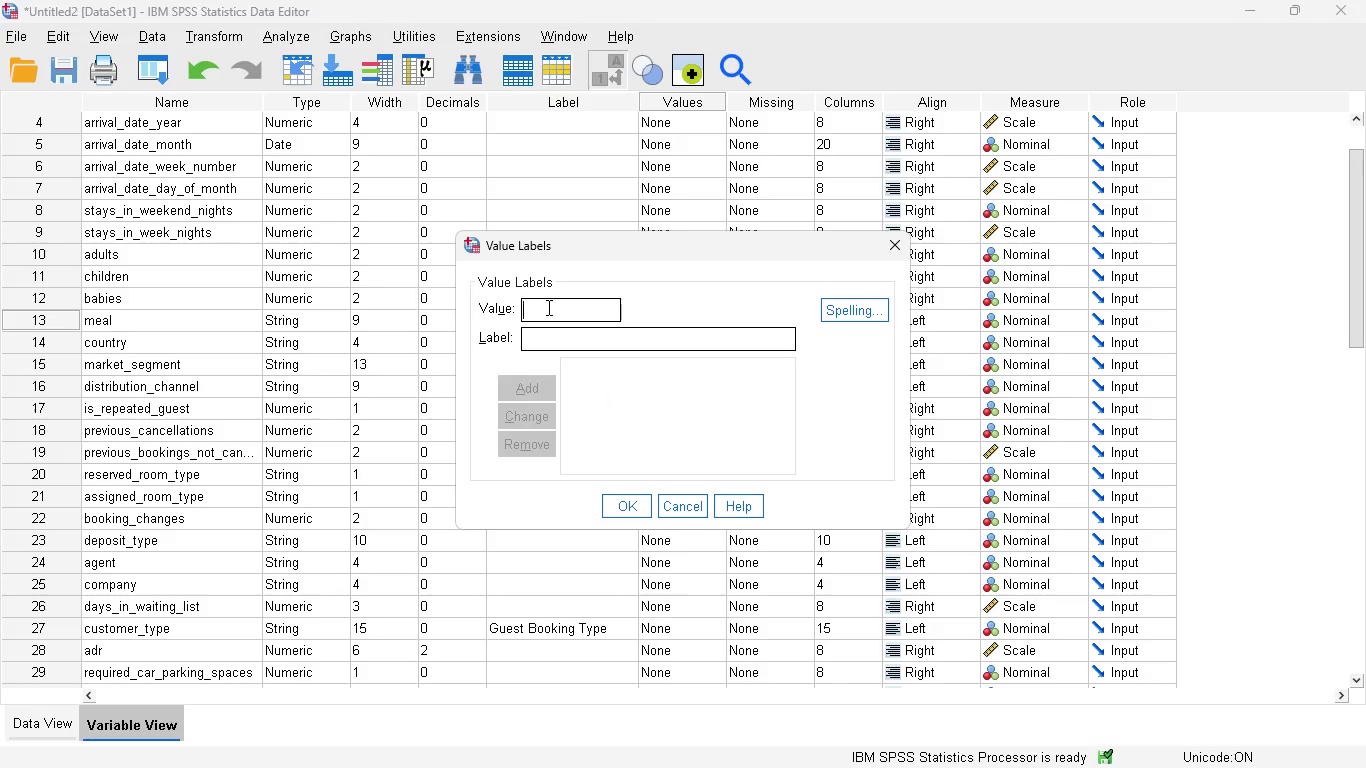 
hold_key(key=ShiftLeft, duration=0.92)
 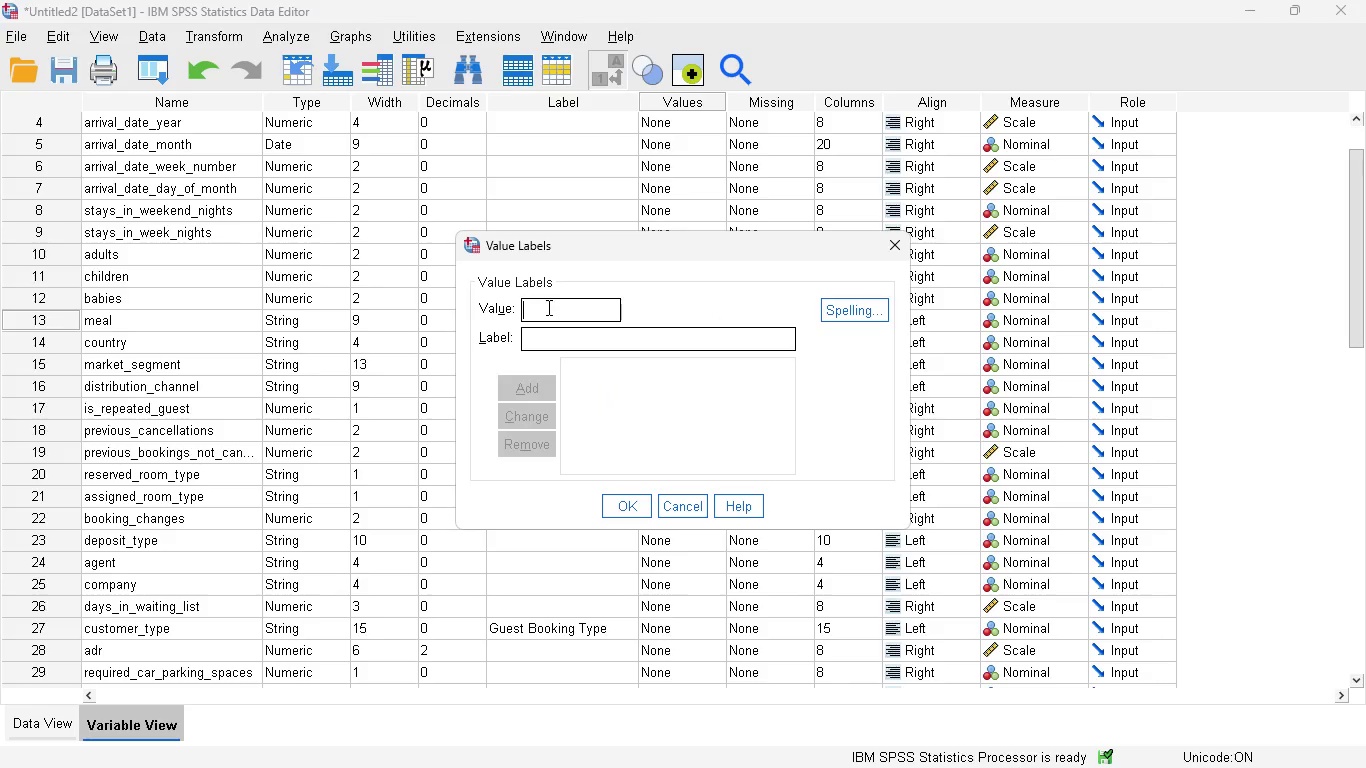 
type(Bed and )
key(Backspace)
key(Backspace)
key(Backspace)
key(Backspace)
type(* )
 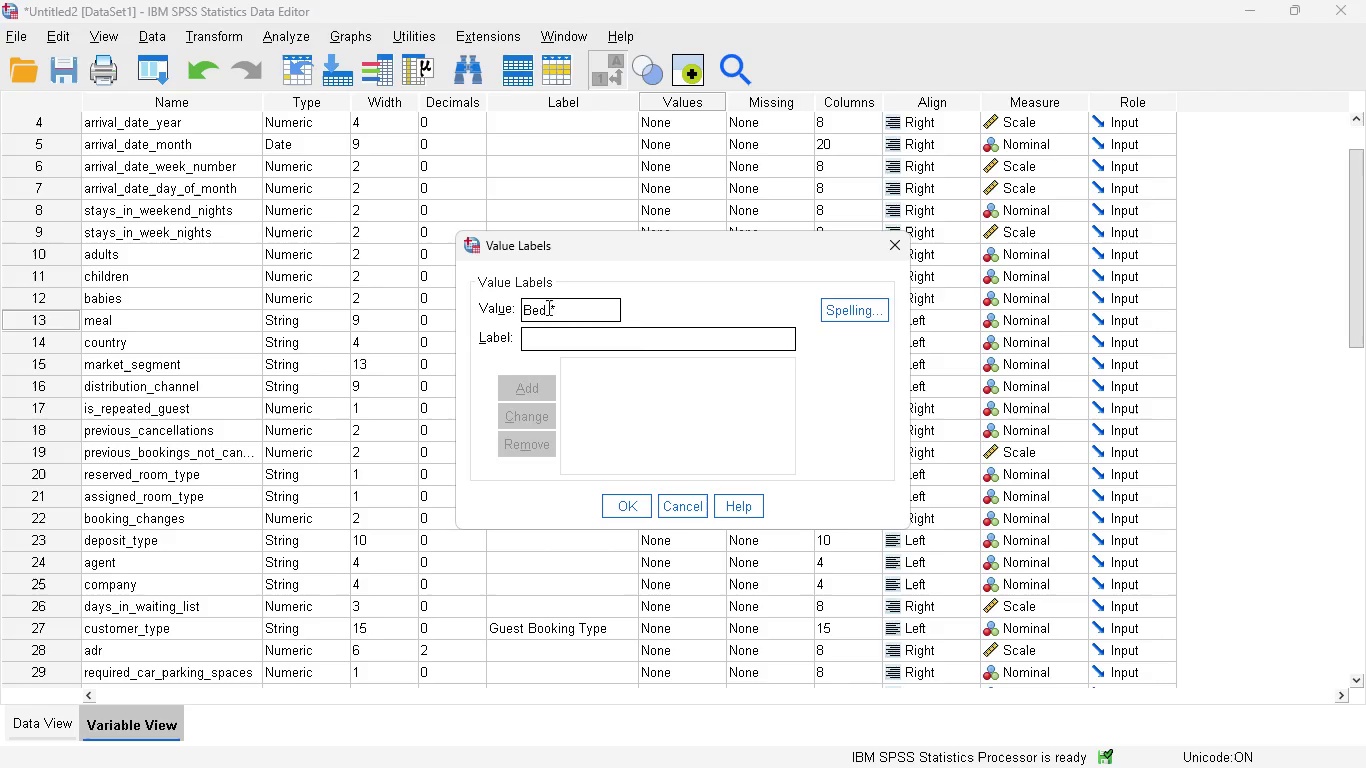 
key(Backspace)
key(Backspace)
type(& BreaA)
 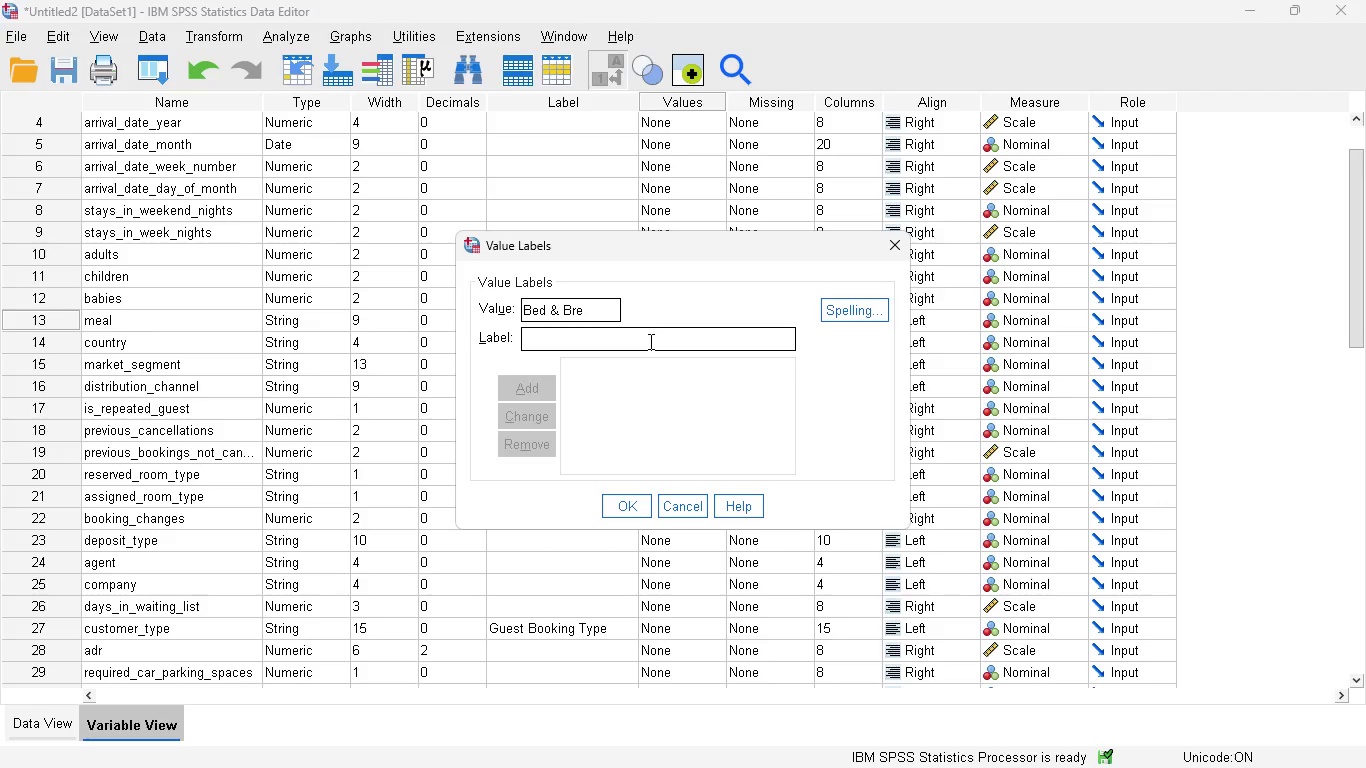 
key(CapsLock)
 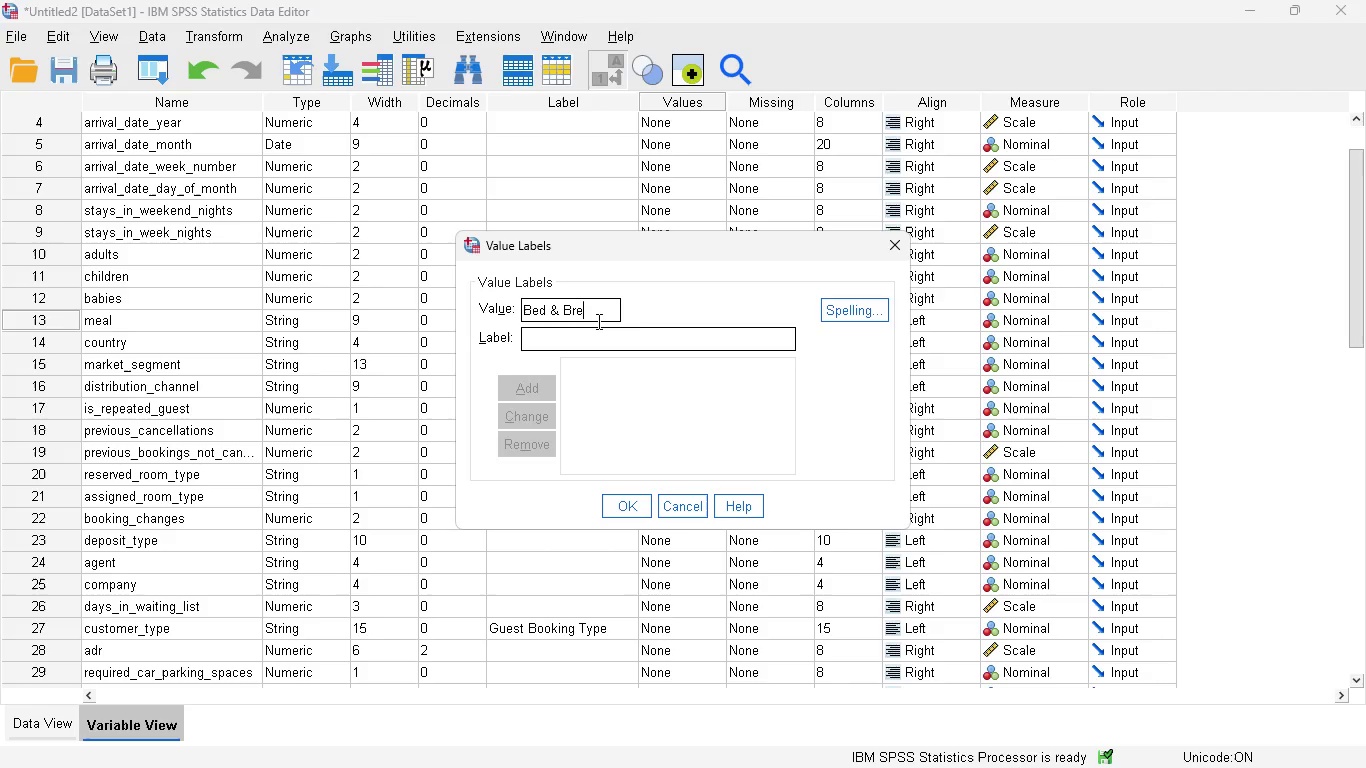 
key(A)
 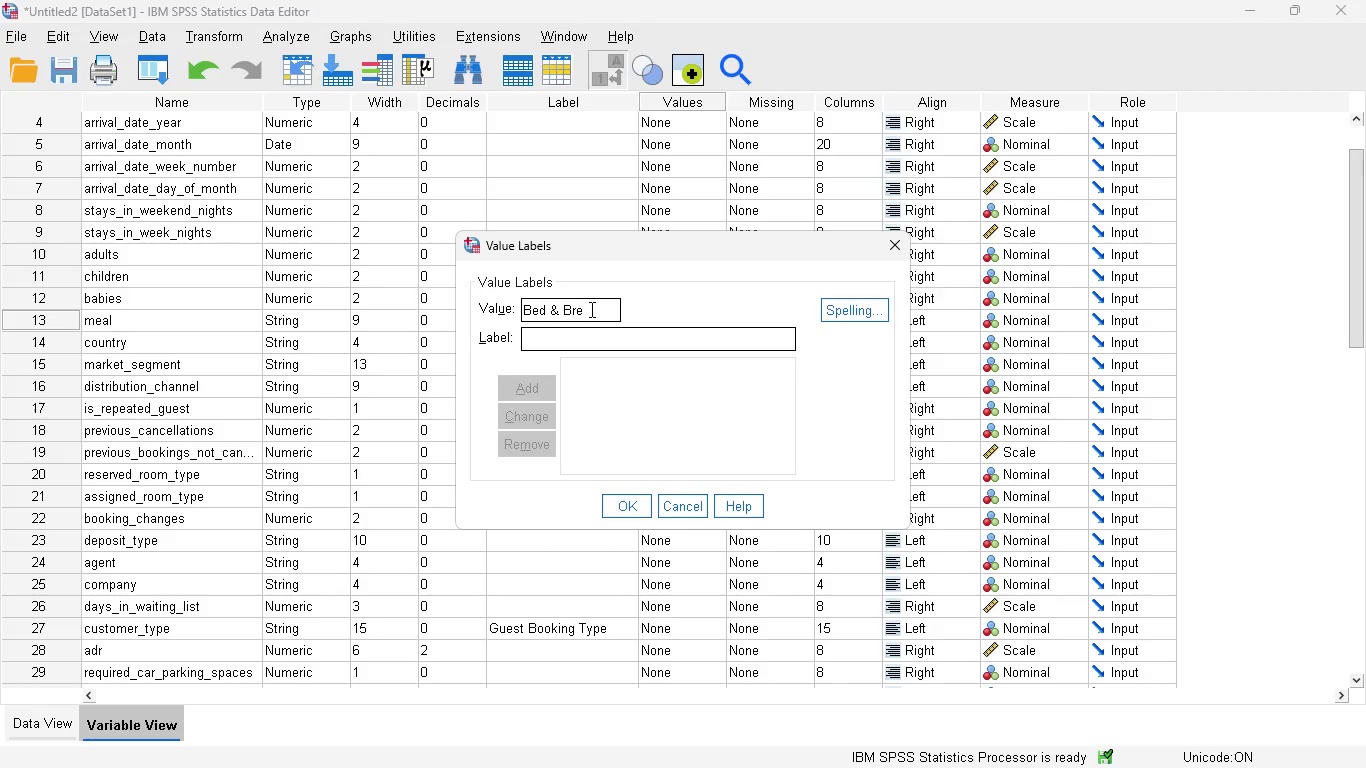 
left_click([590, 309])
 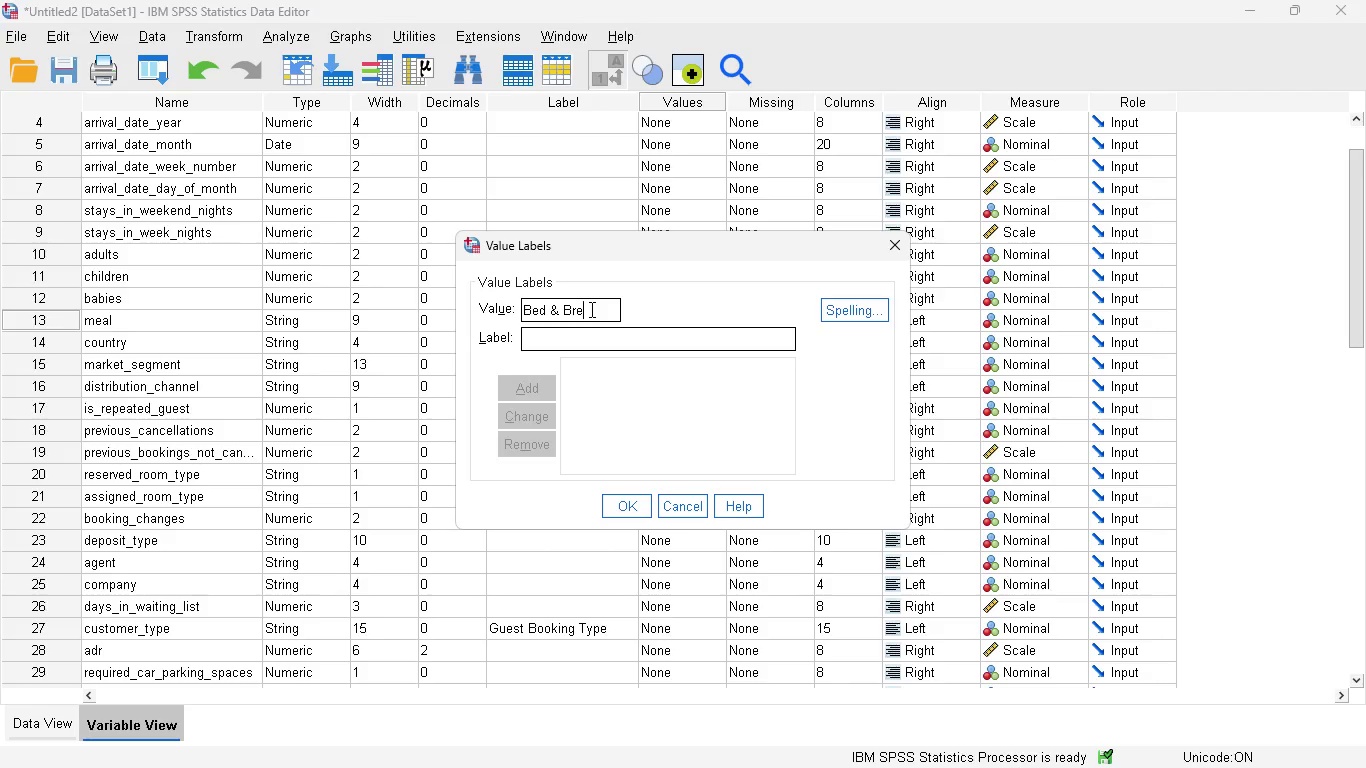 
key(A)
 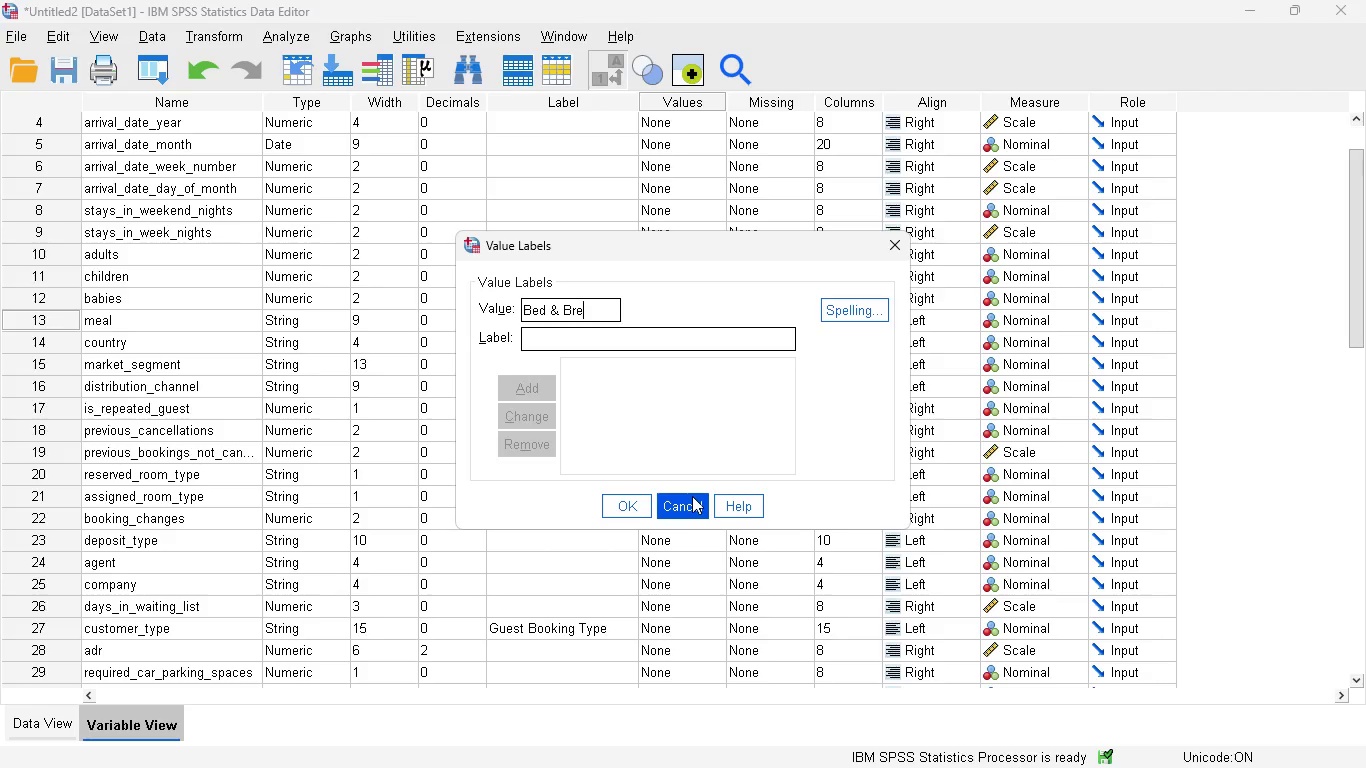 
left_click([692, 497])
 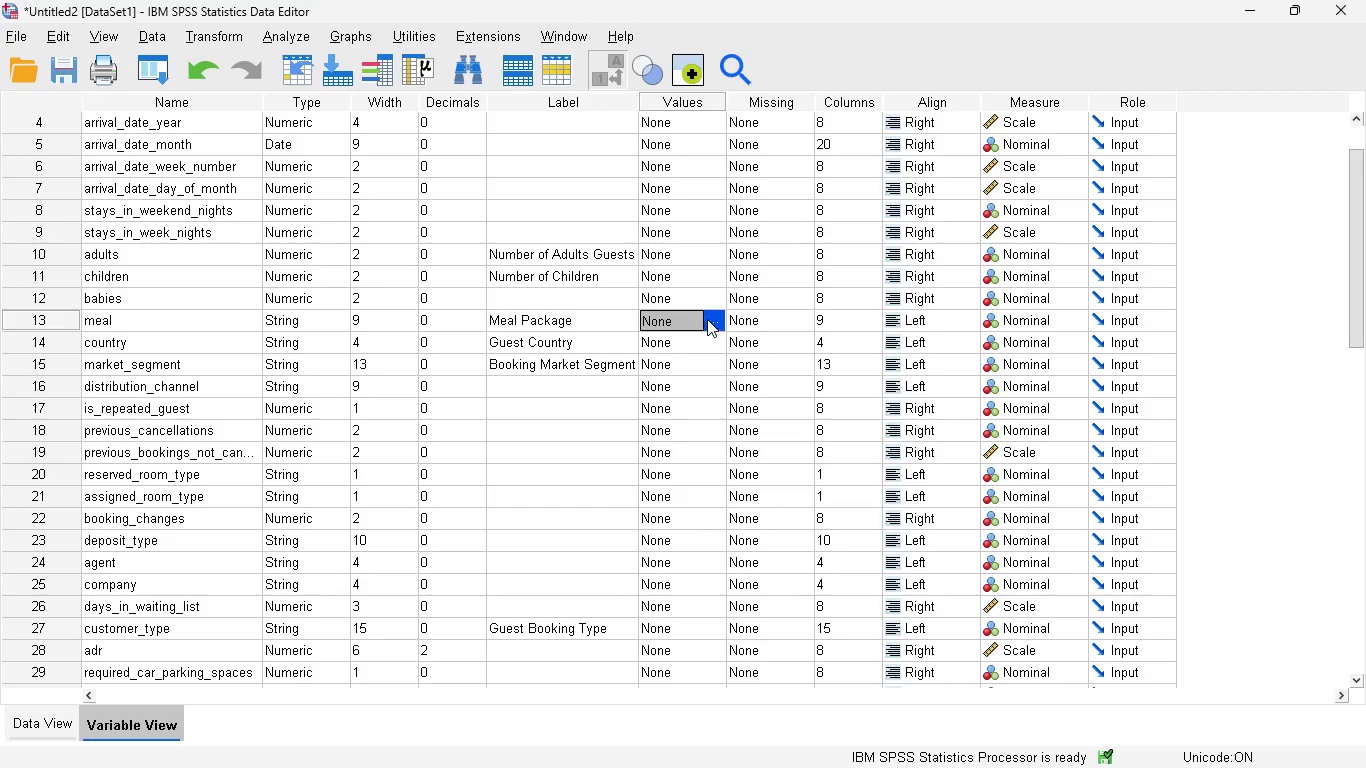 
left_click([710, 318])
 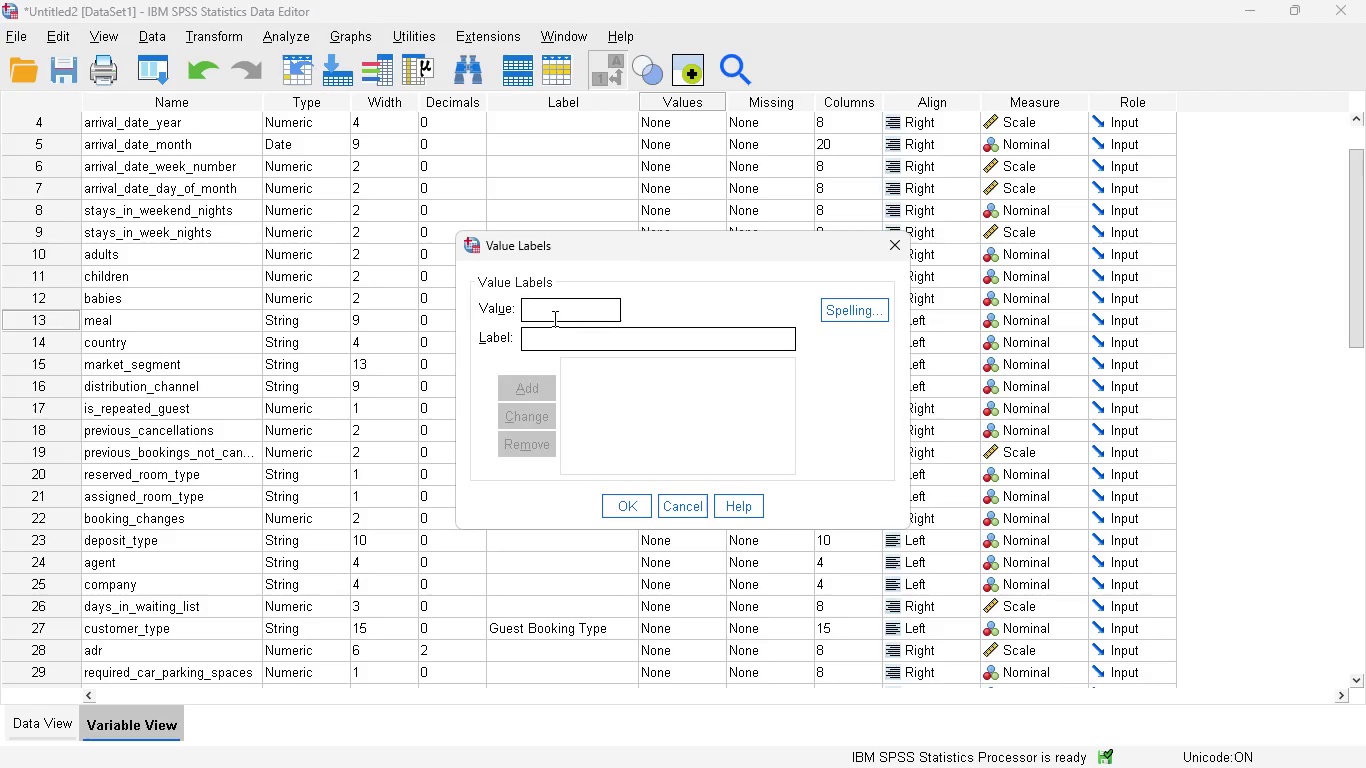 
left_click([550, 315])
 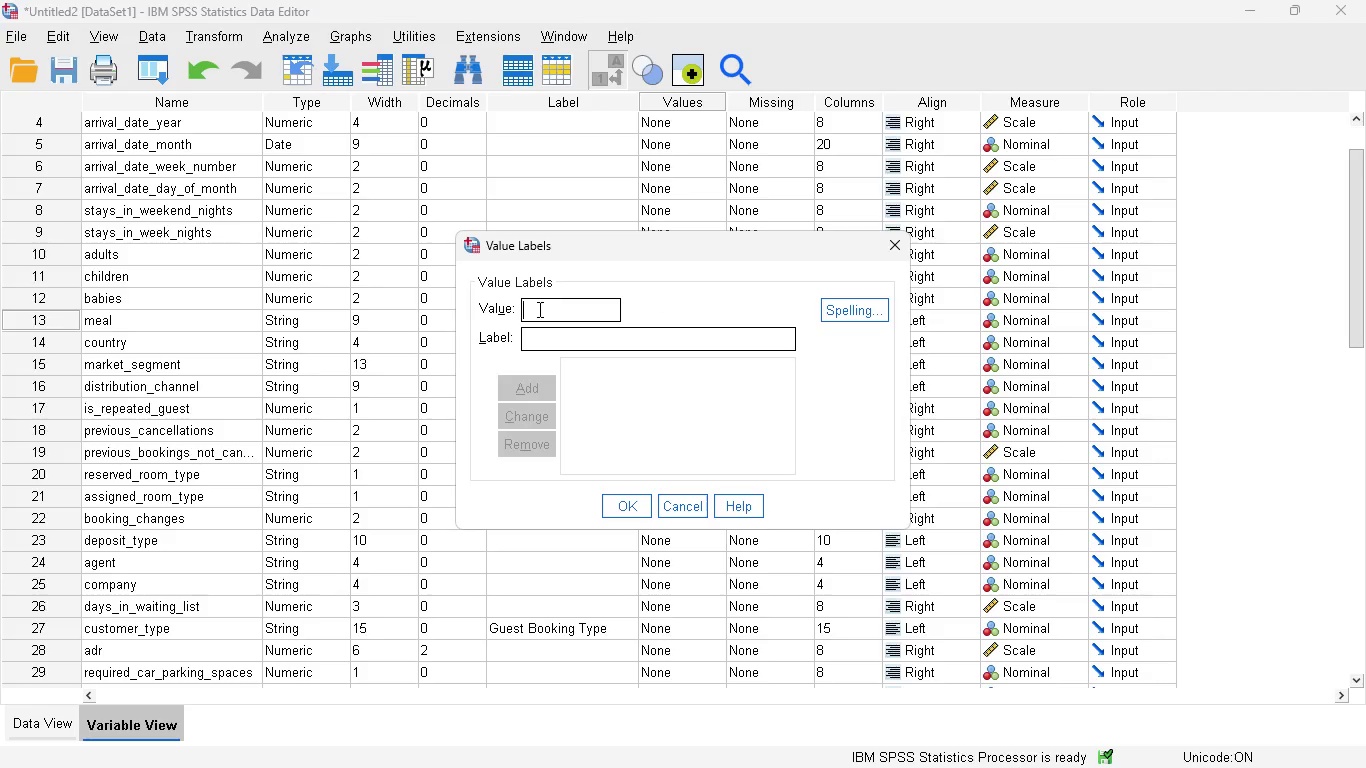 
left_click([538, 309])
 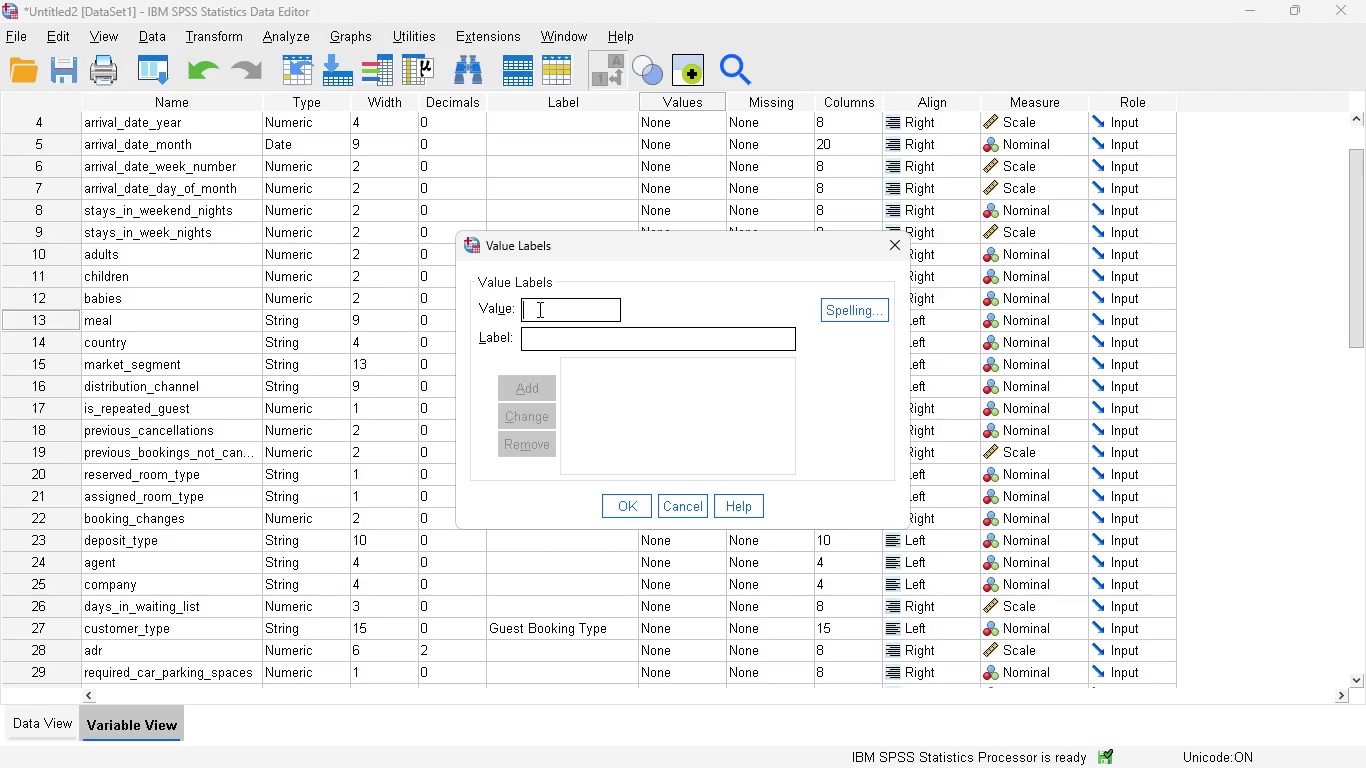 
type(BB)
 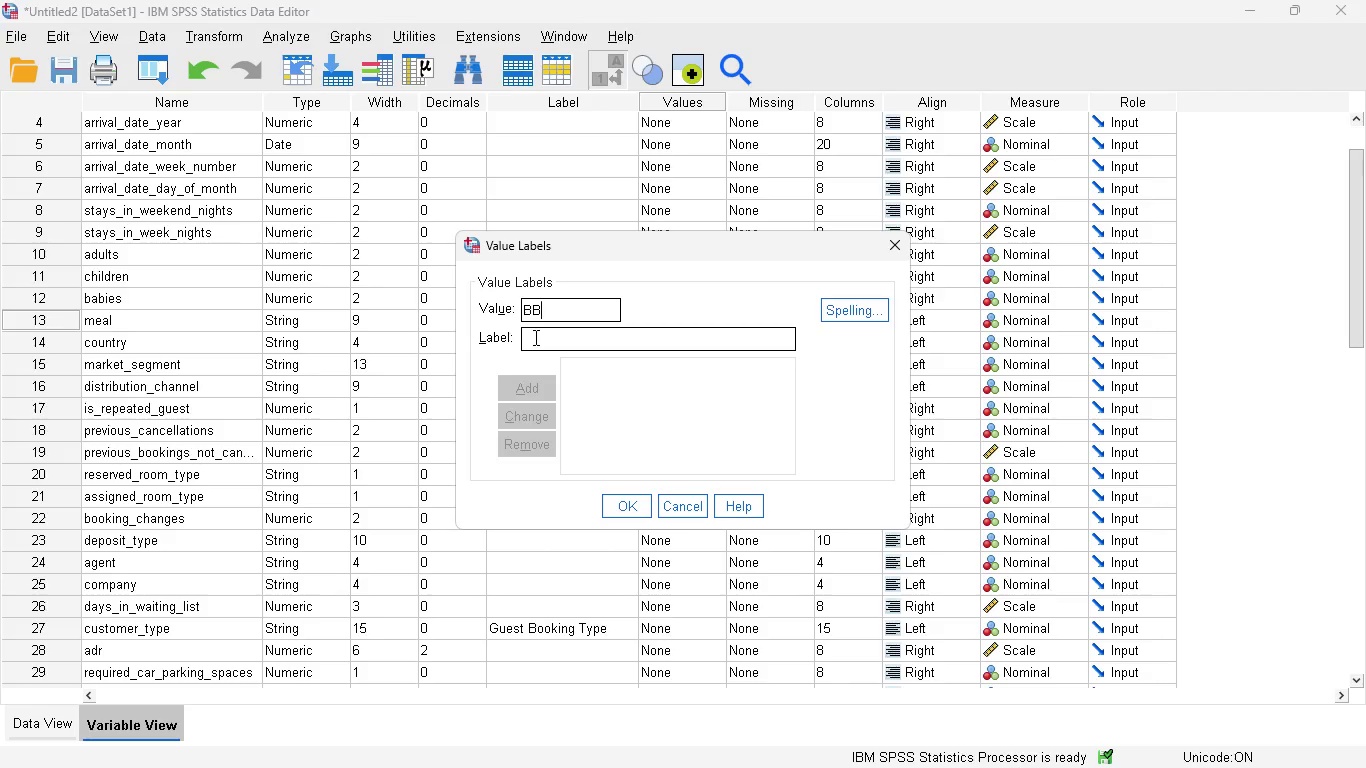 
left_click([534, 337])
 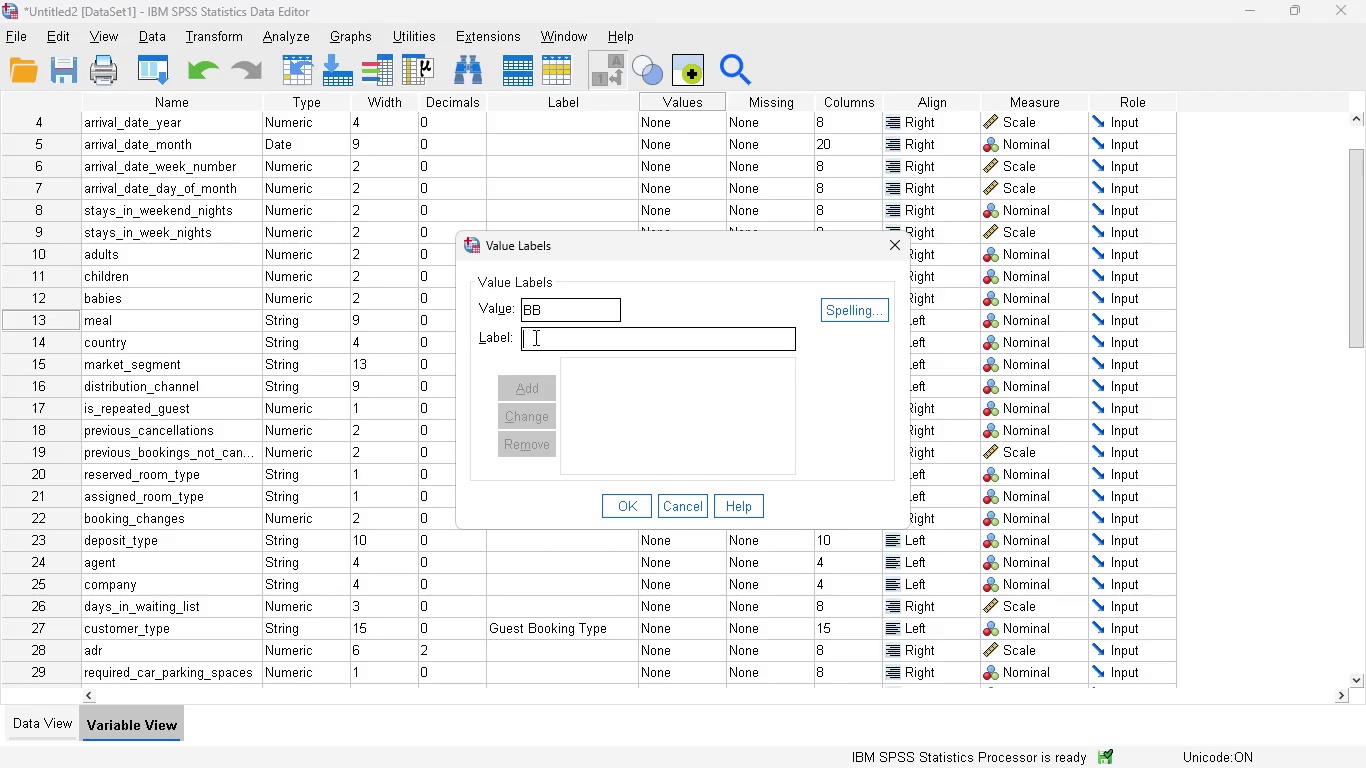 
type(Bed & Breakfast)
 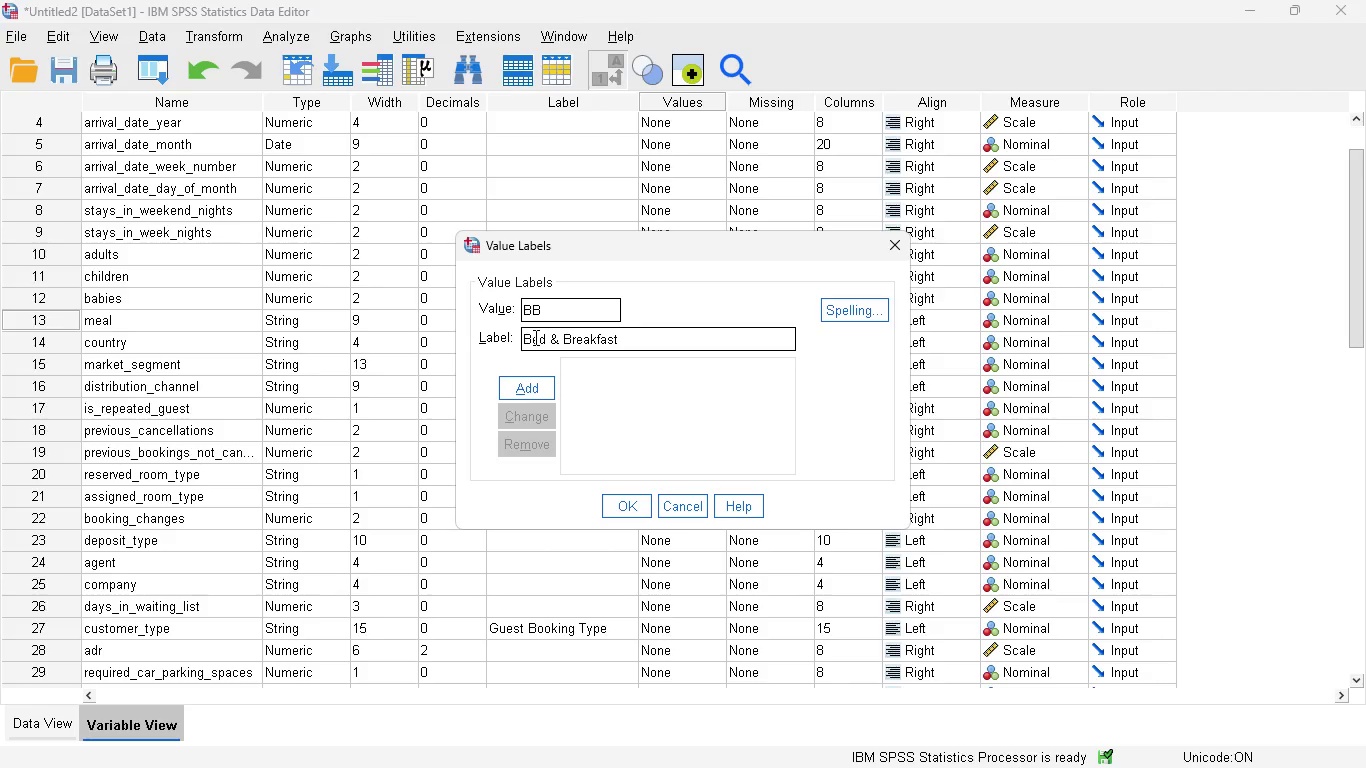 
left_click([532, 378])
 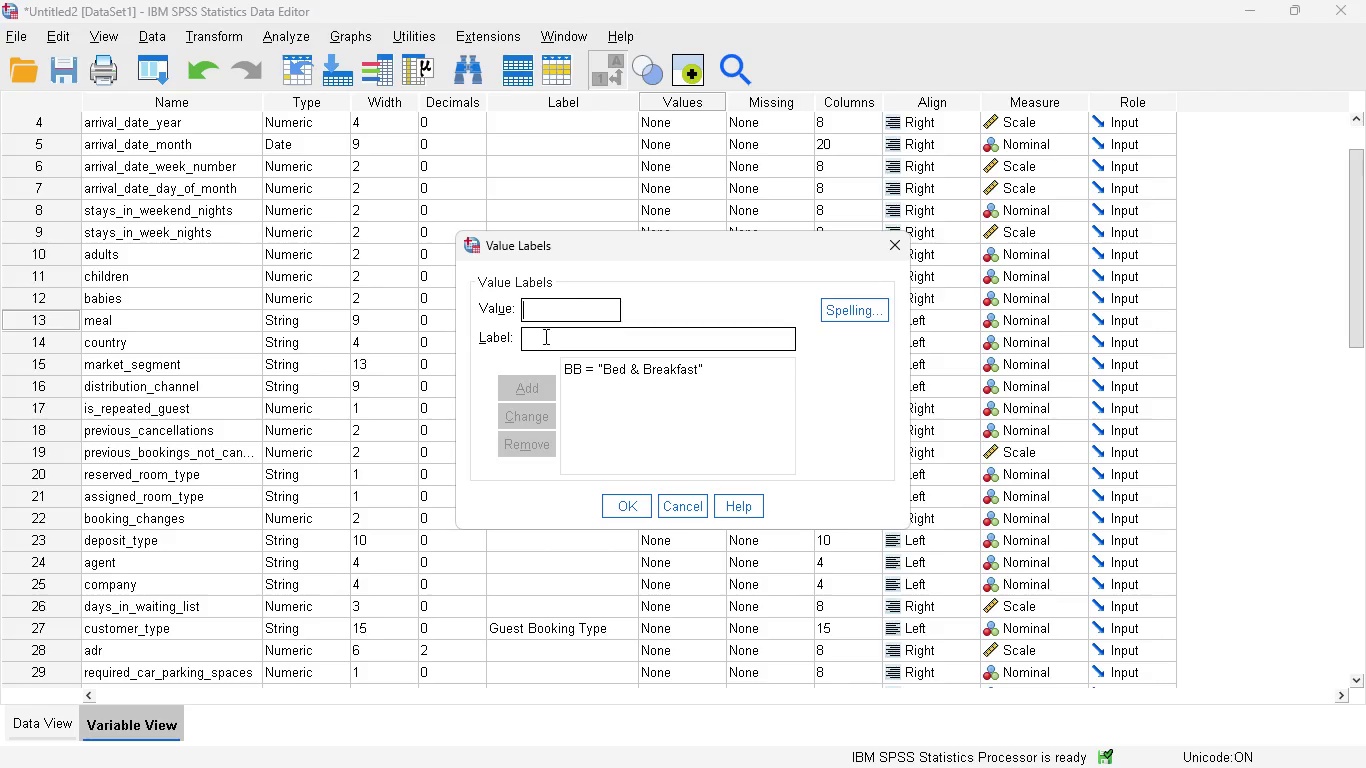 
type(HB)
 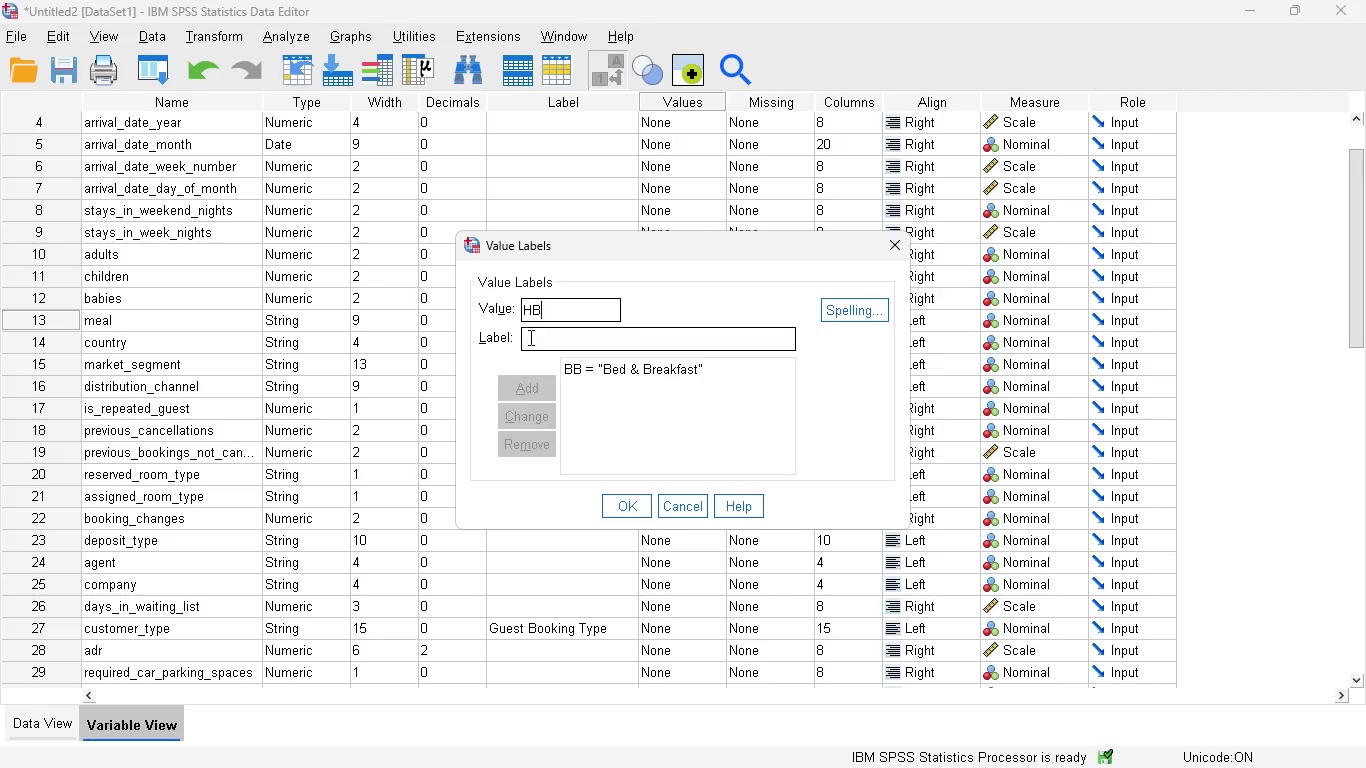 
left_click([529, 337])
 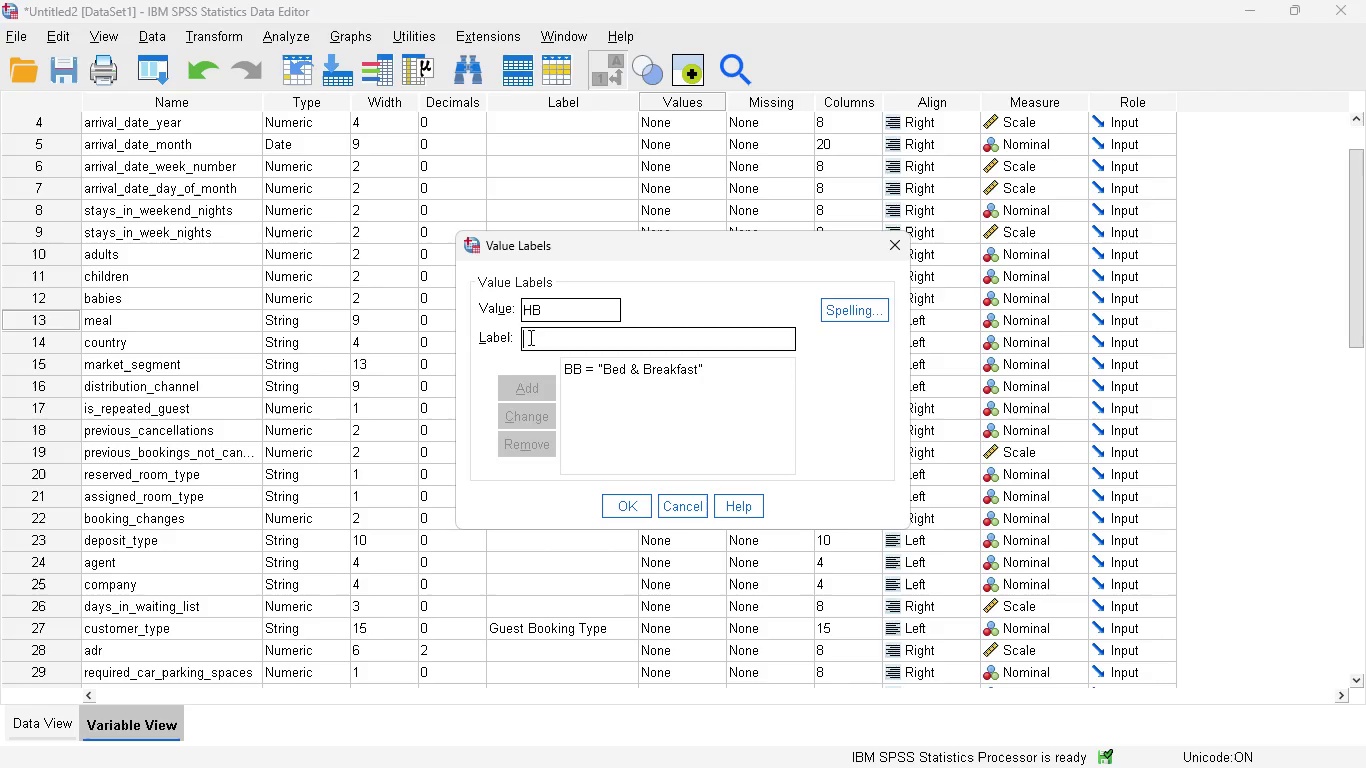 
type(Half Board)
 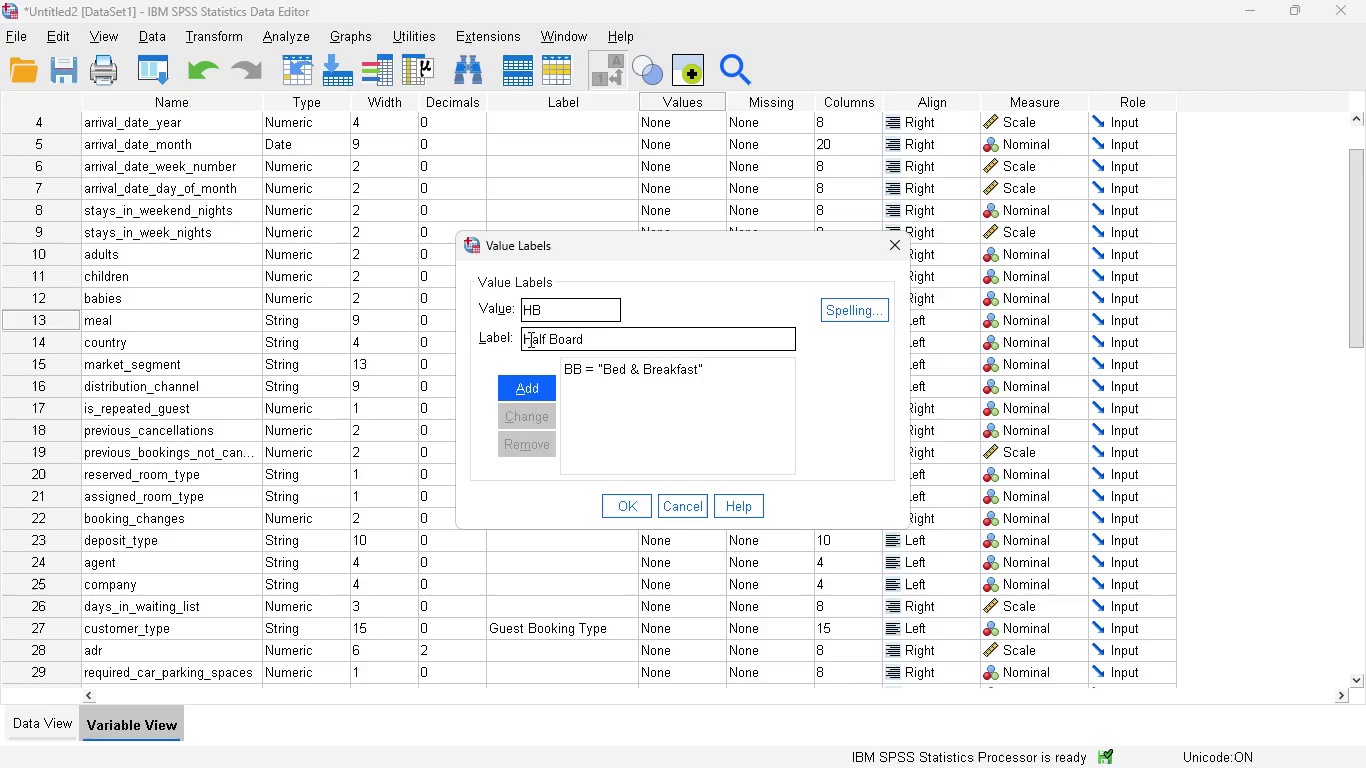 
left_click([524, 383])
 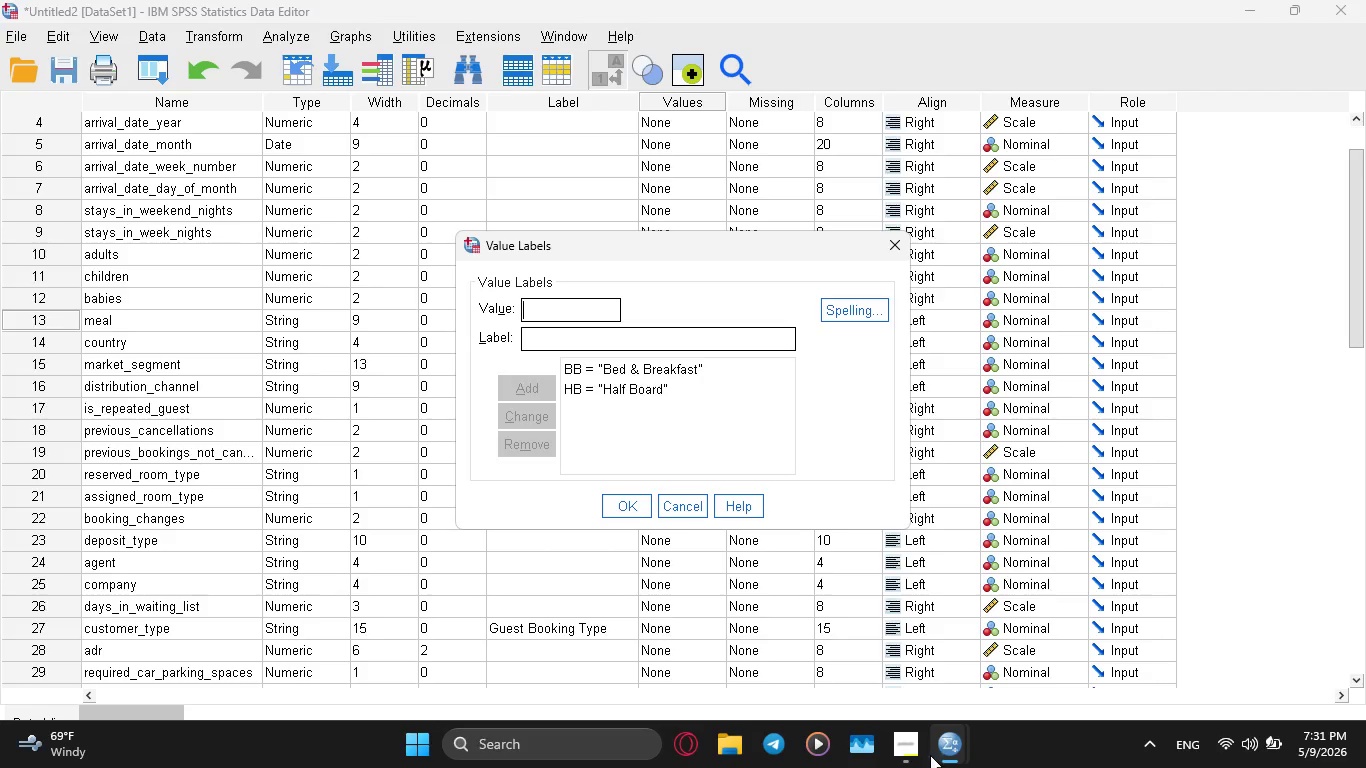 
left_click([914, 749])